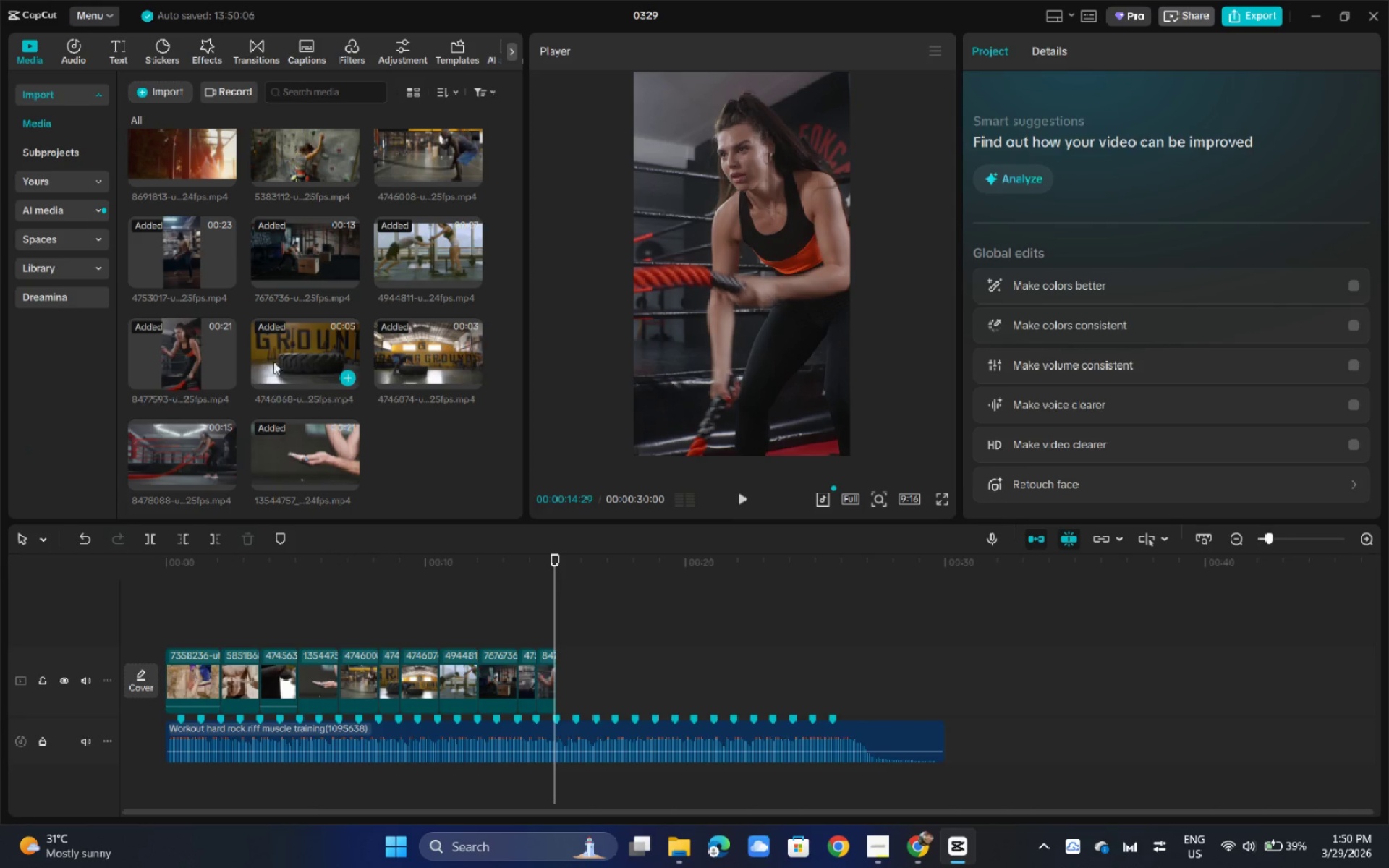 
scroll: coordinate [216, 312], scroll_direction: up, amount: 6.0
 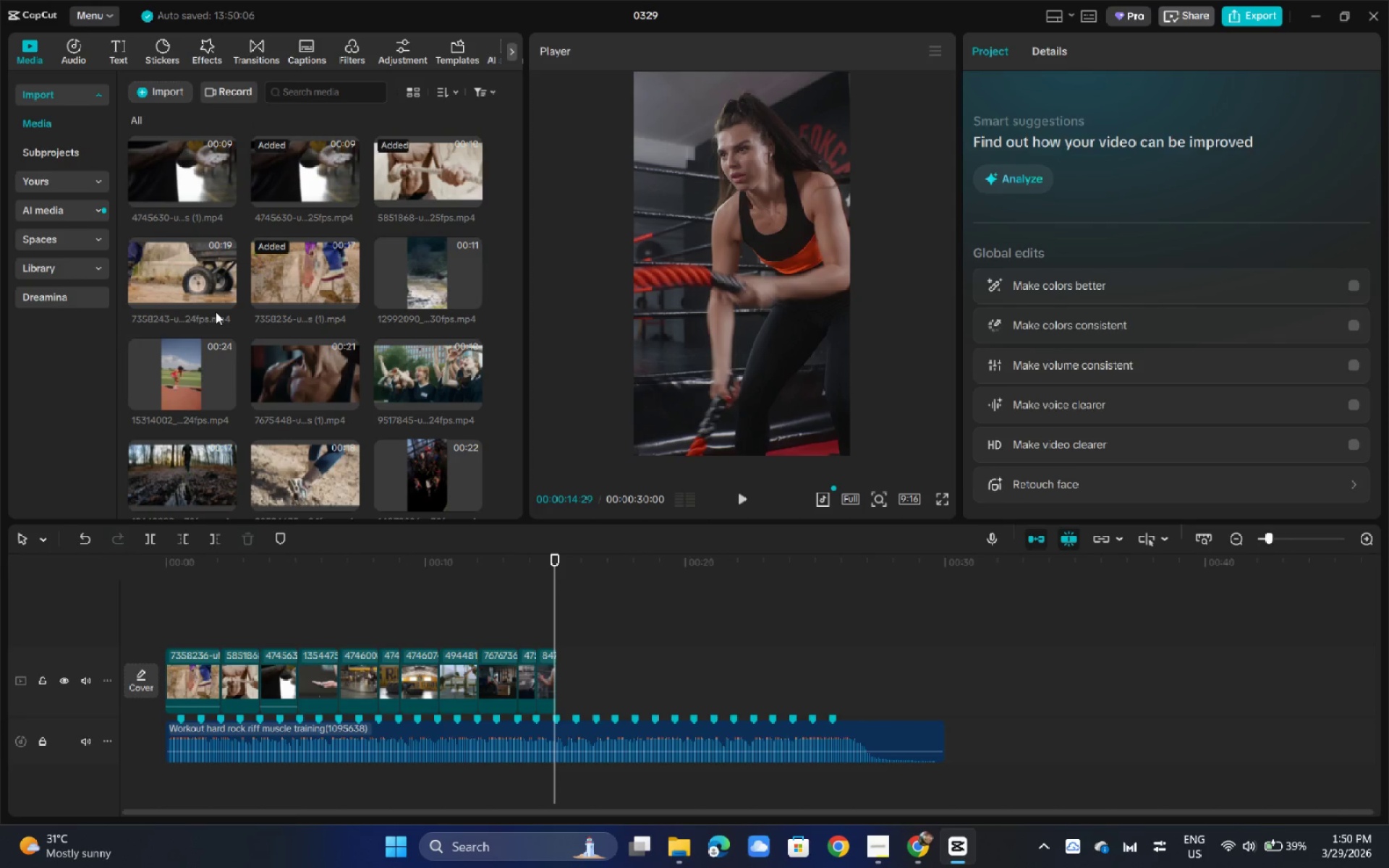 
scroll: coordinate [212, 303], scroll_direction: down, amount: 10.0
 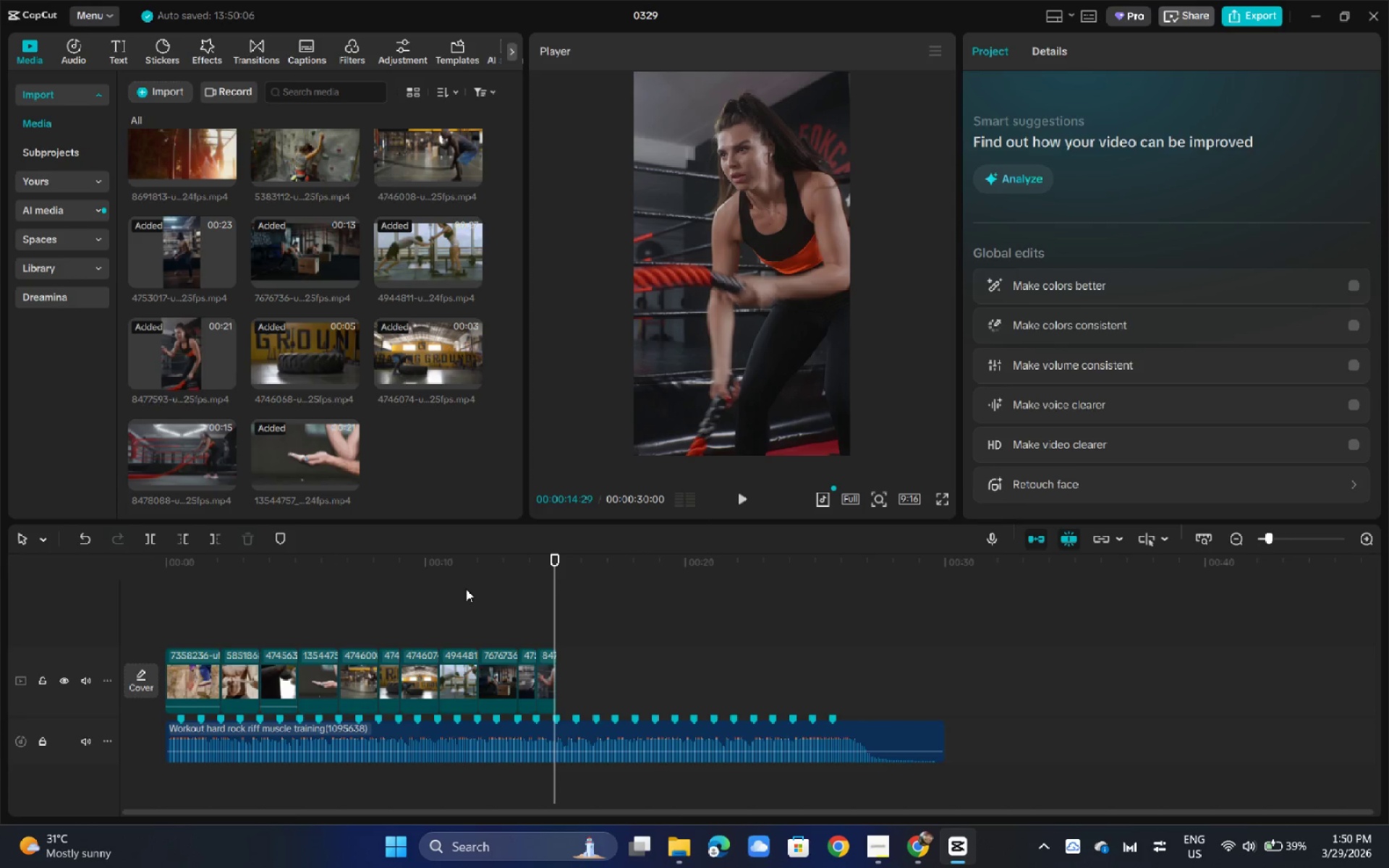 
wait(5.75)
 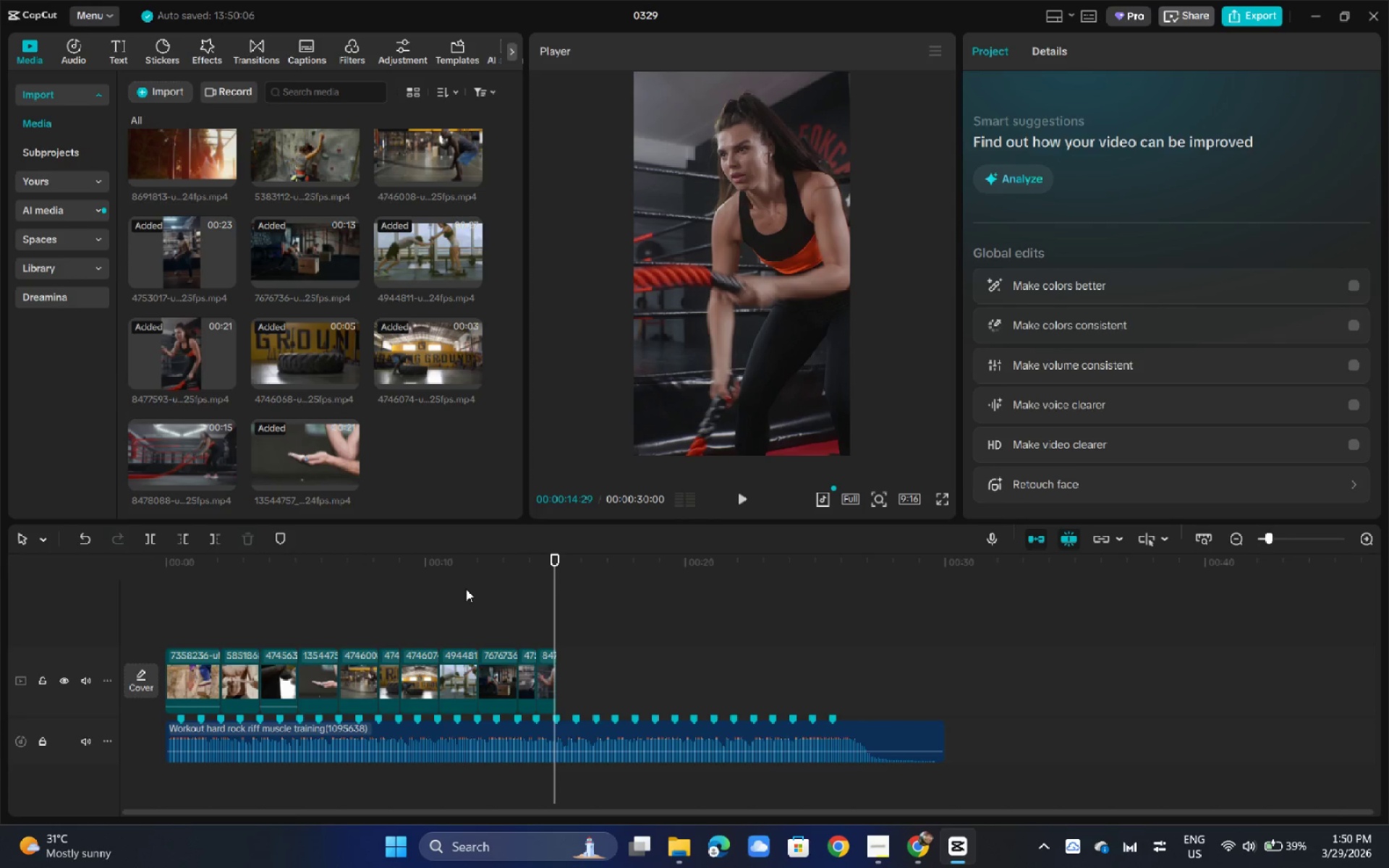 
left_click_drag(start_coordinate=[268, 161], to_coordinate=[569, 676])
 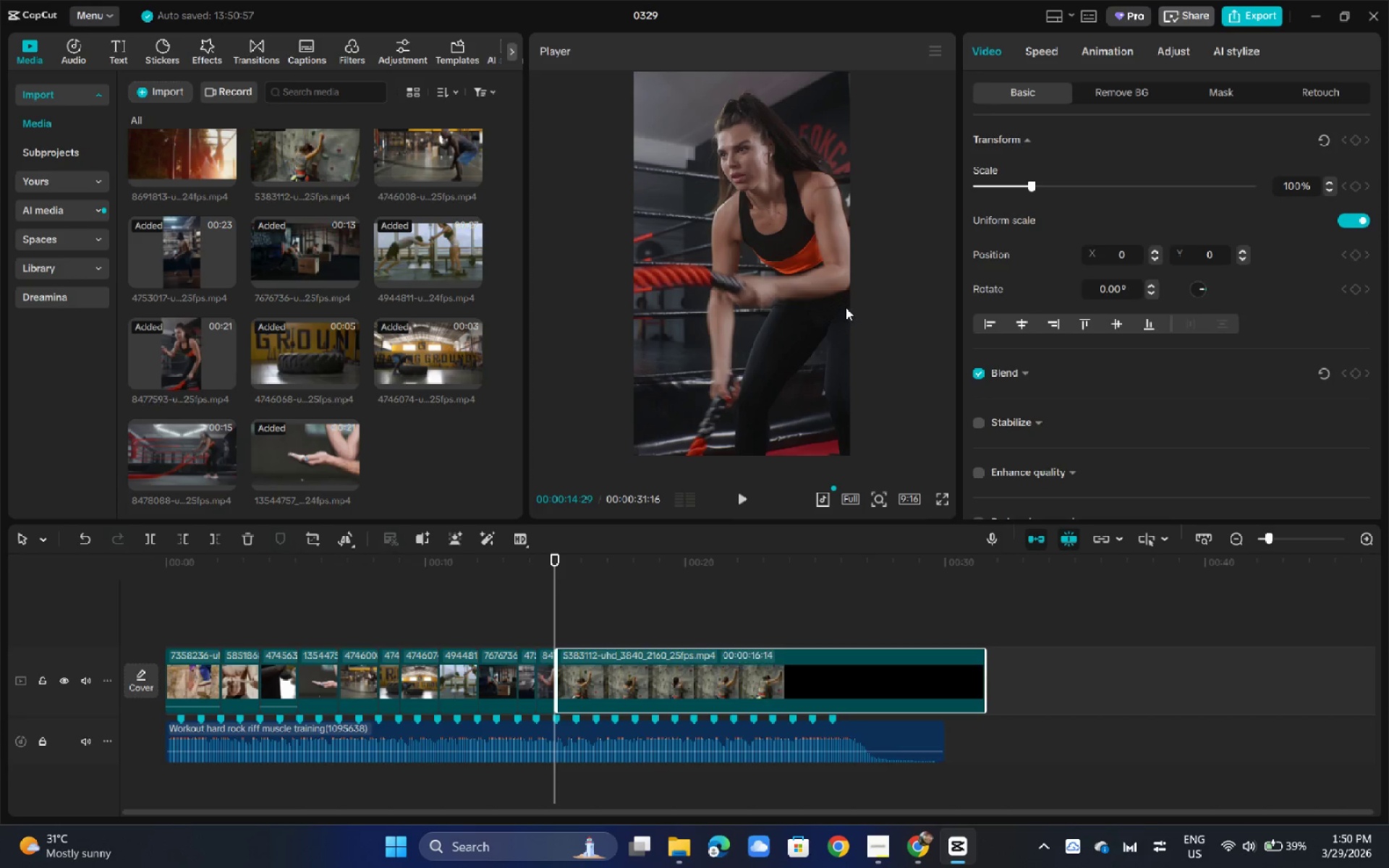 
key(Space)
 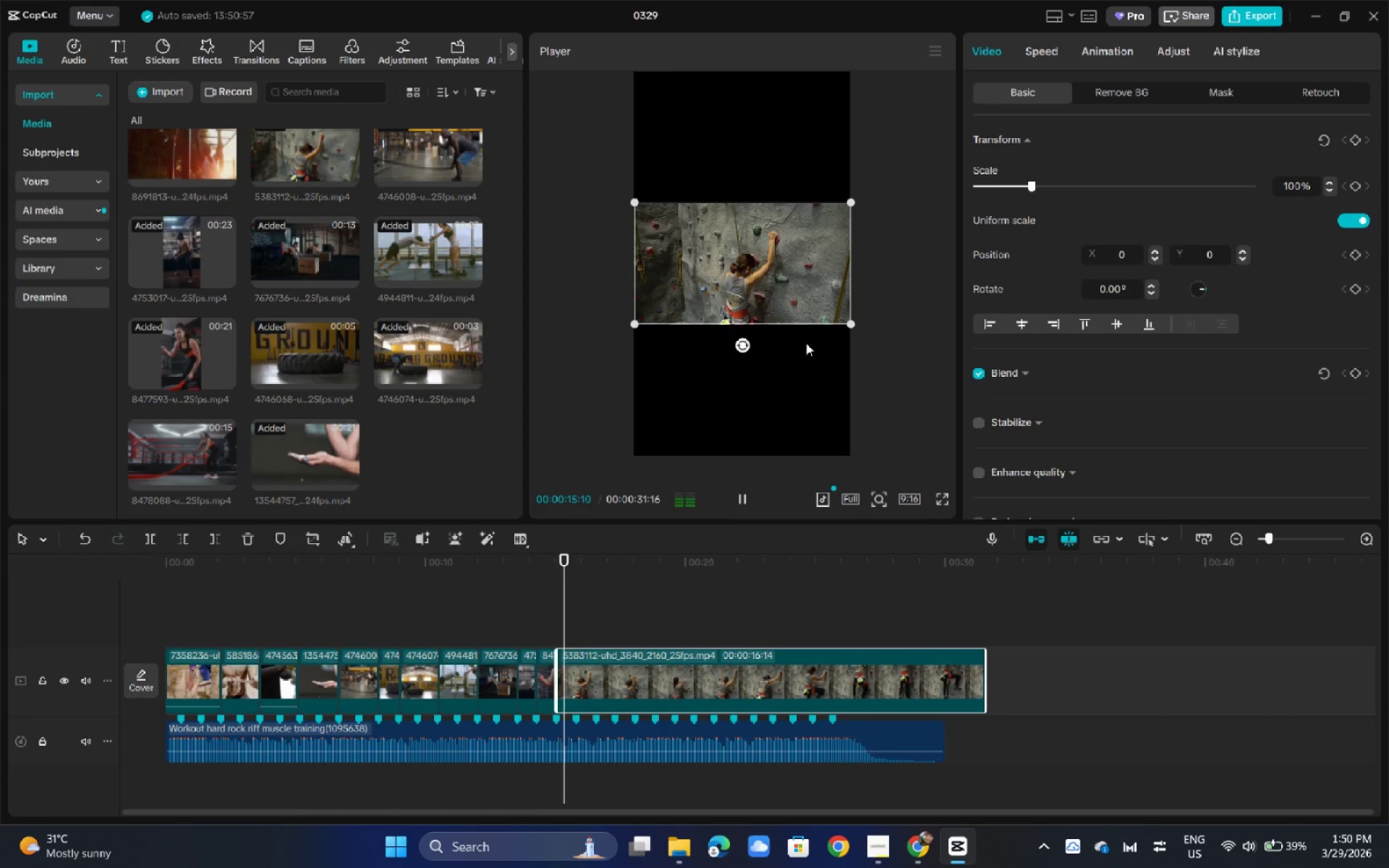 
key(Space)
 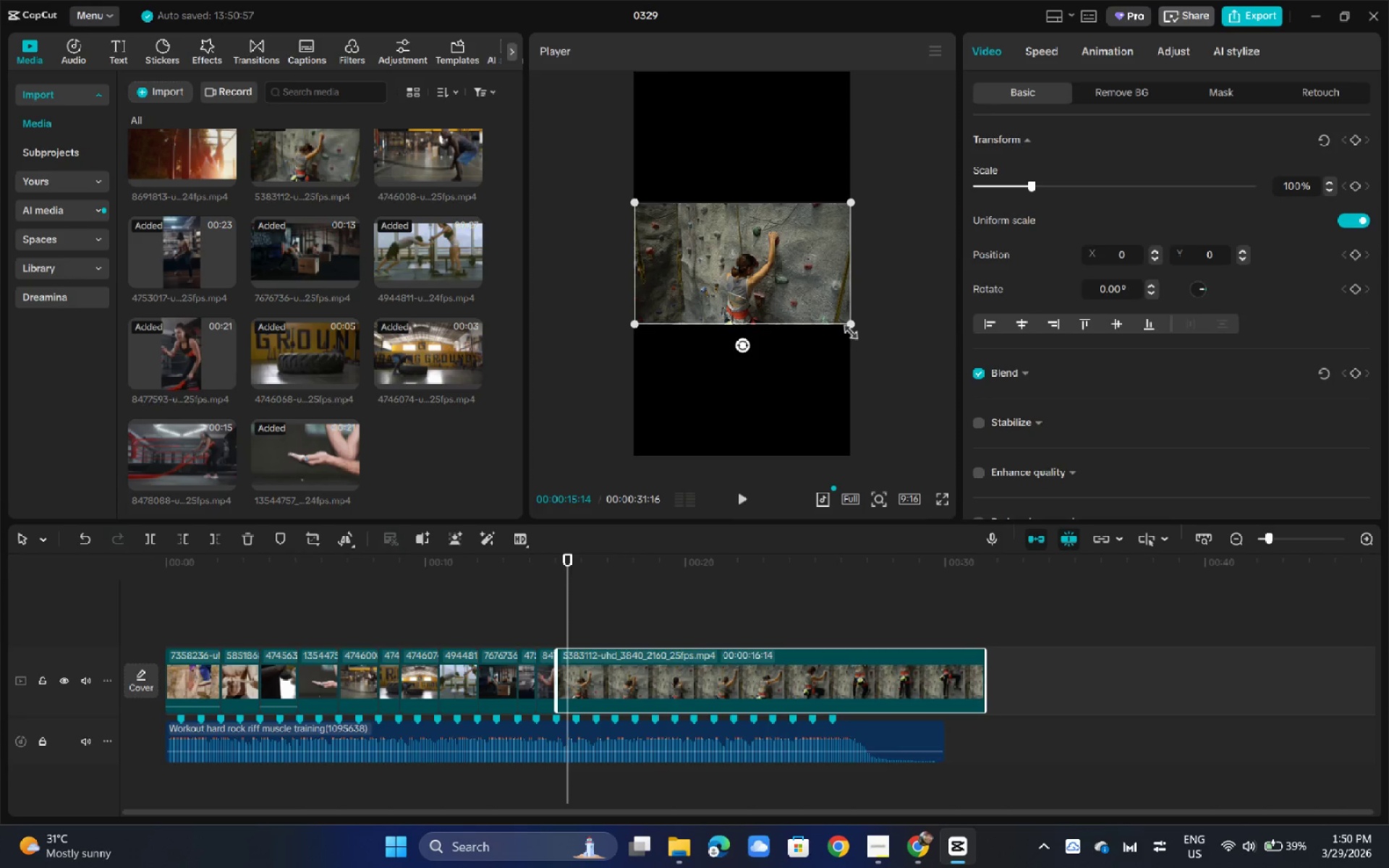 
left_click_drag(start_coordinate=[854, 320], to_coordinate=[1142, 618])
 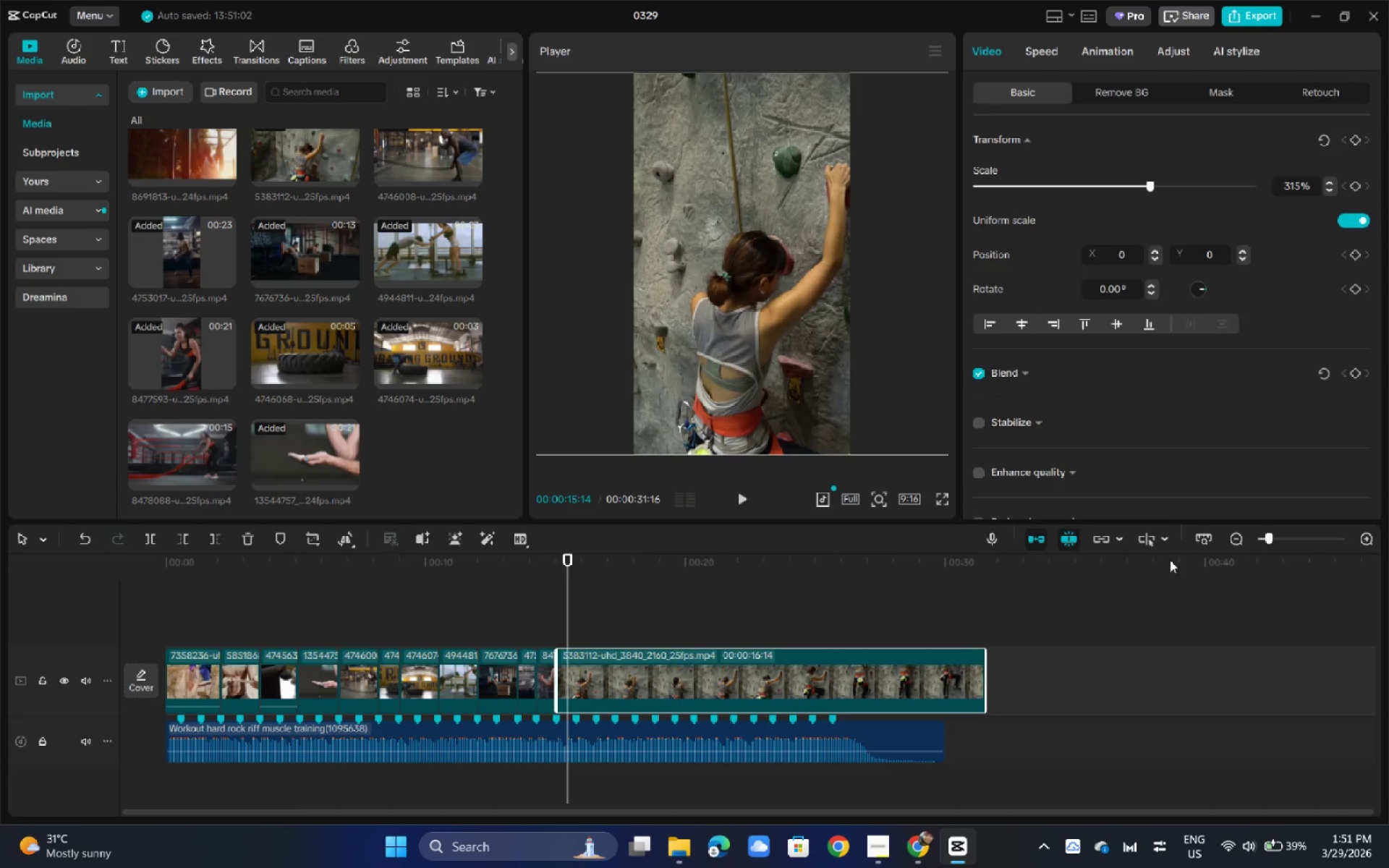 
key(Alt+AltLeft)
 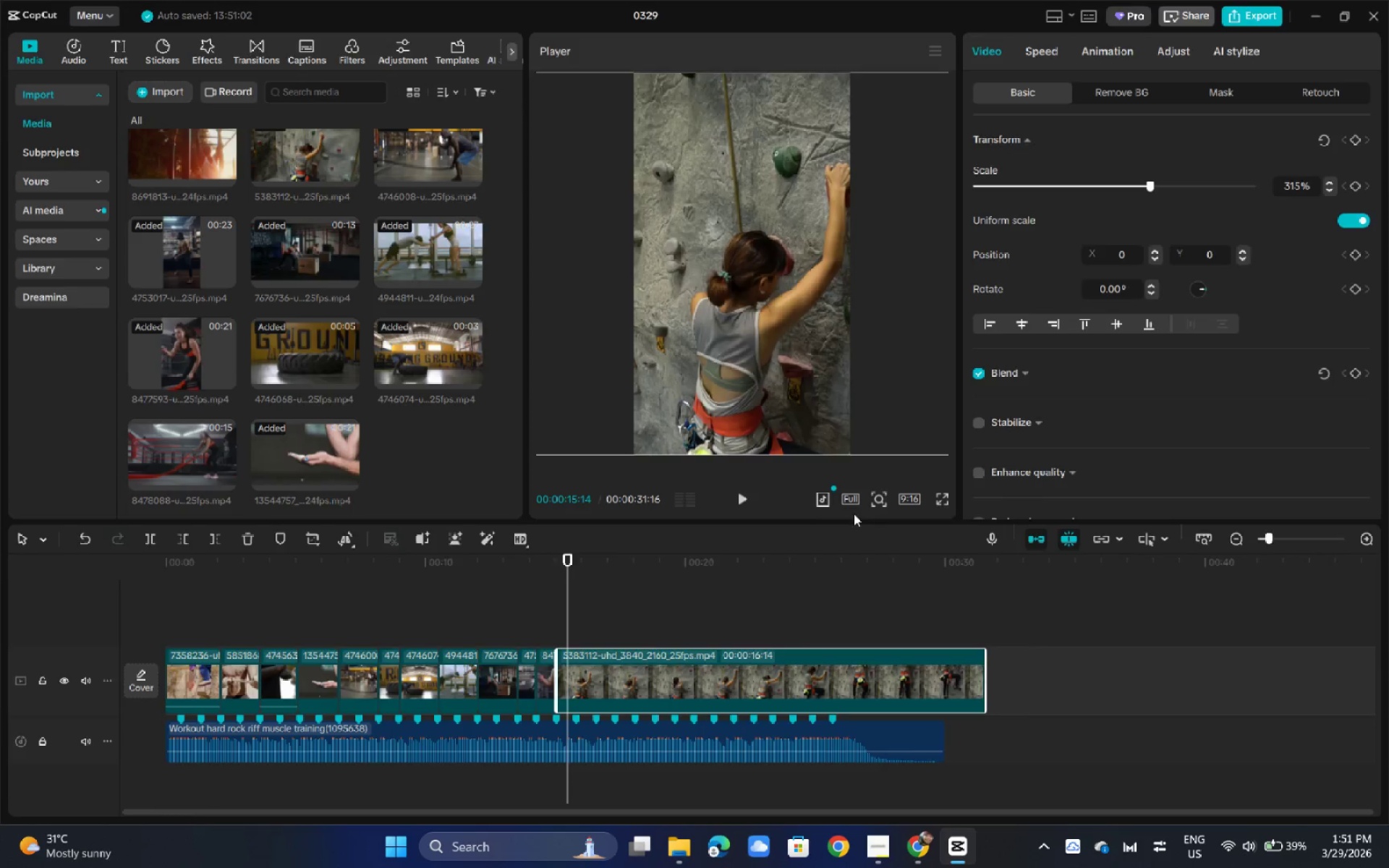 
key(Alt+Tab)
 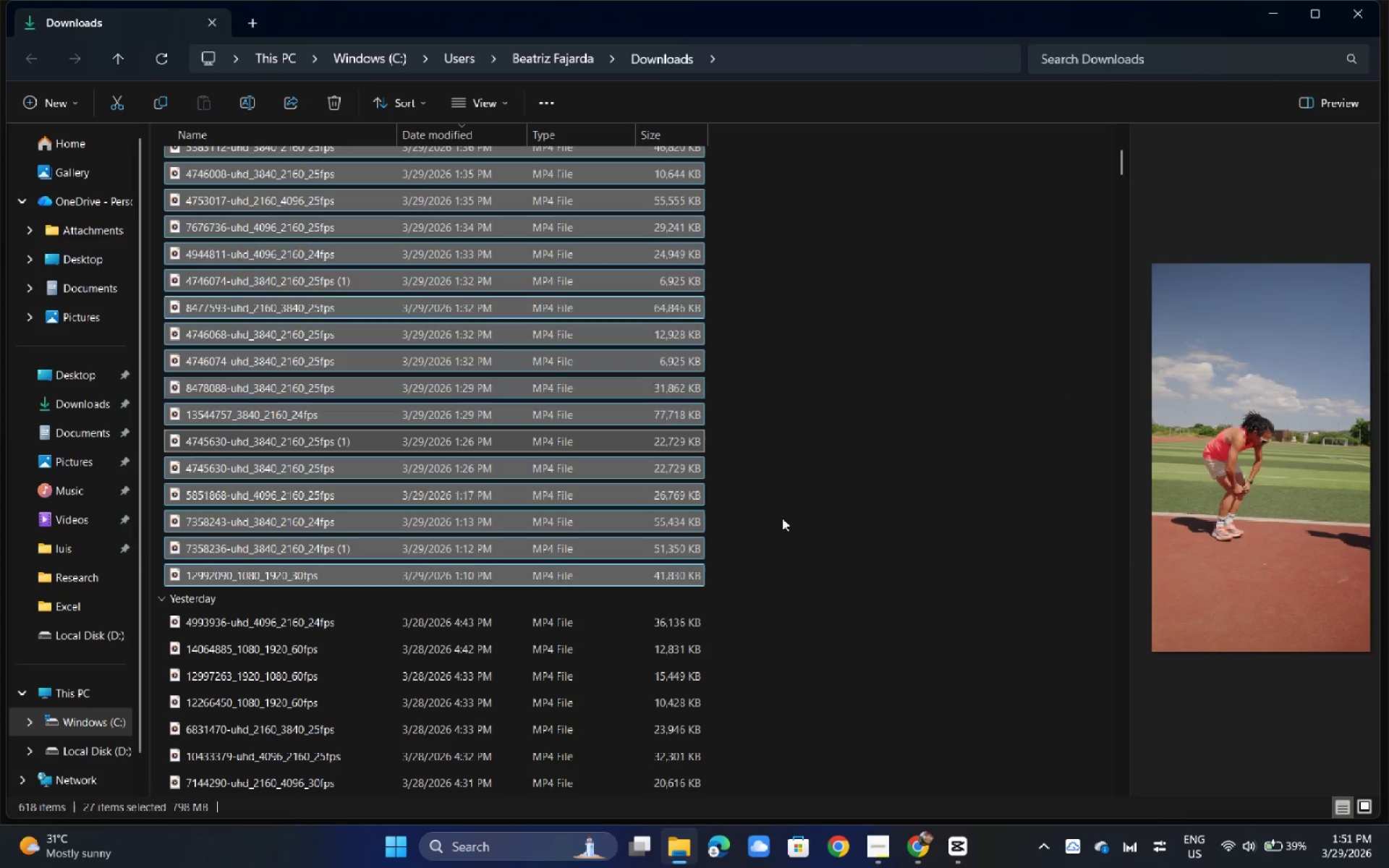 
key(Alt+Tab)
 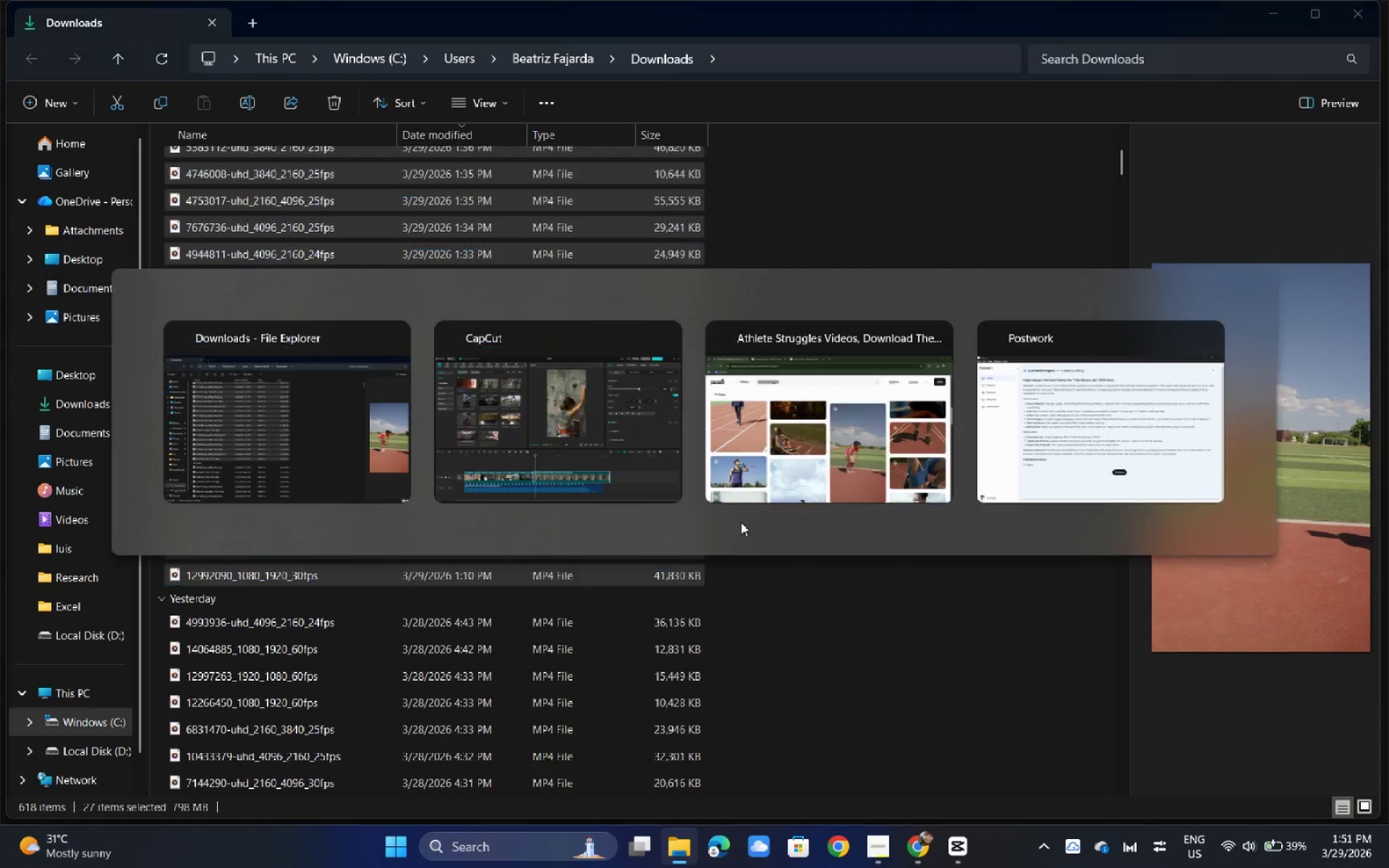 
key(Alt+Tab)
 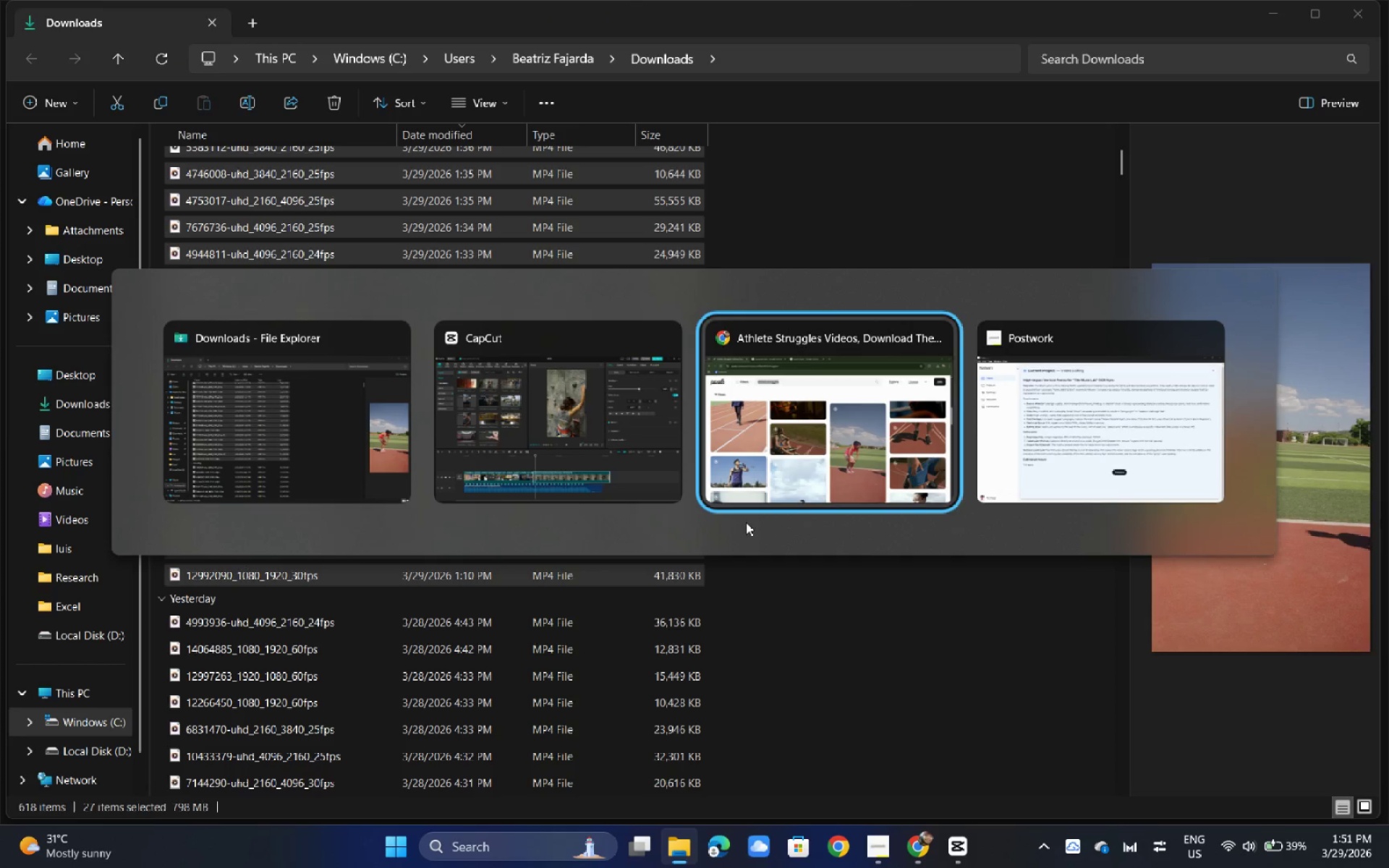 
key(Alt+Tab)